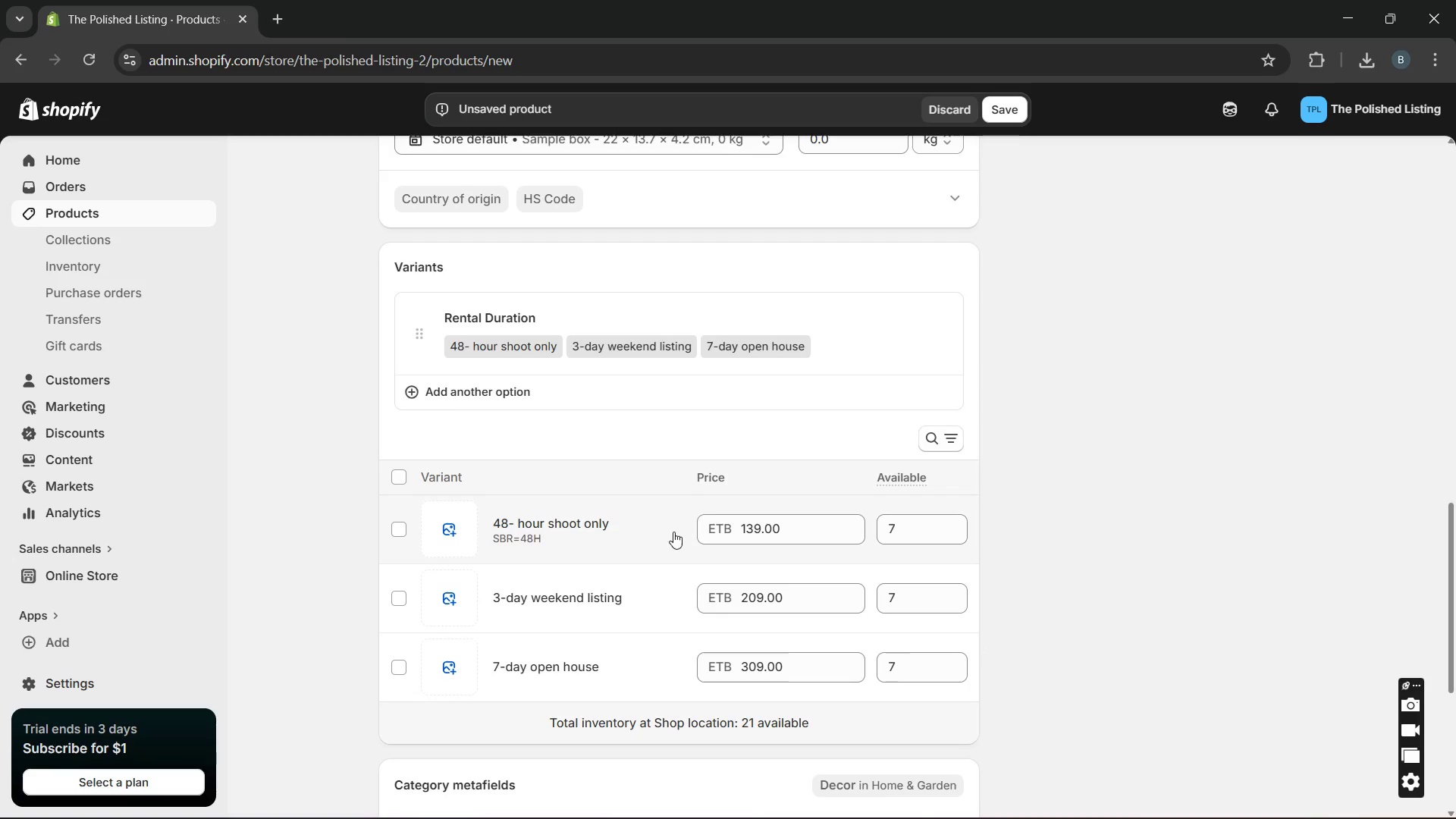 
left_click([673, 532])
 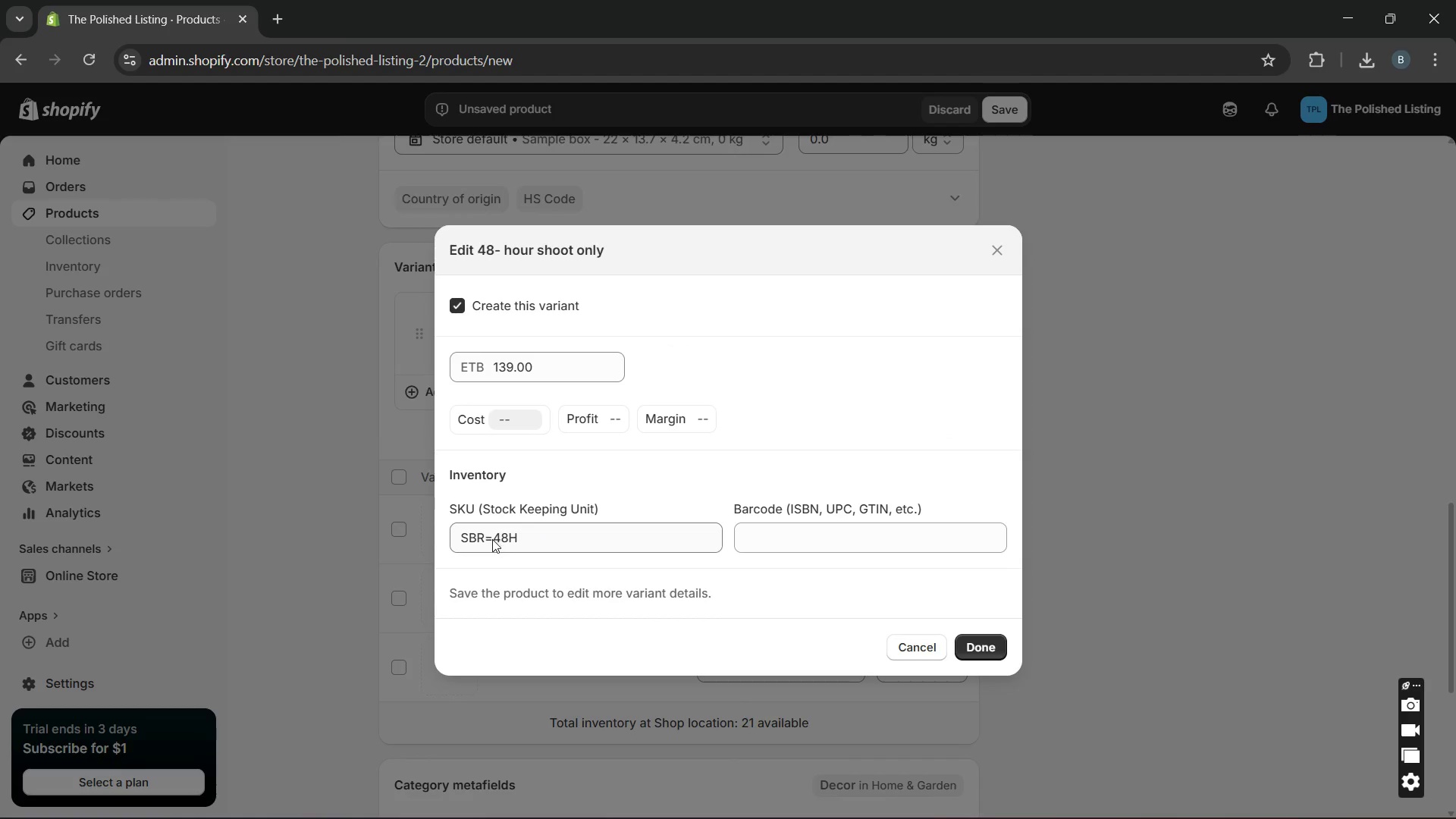 
left_click([492, 539])
 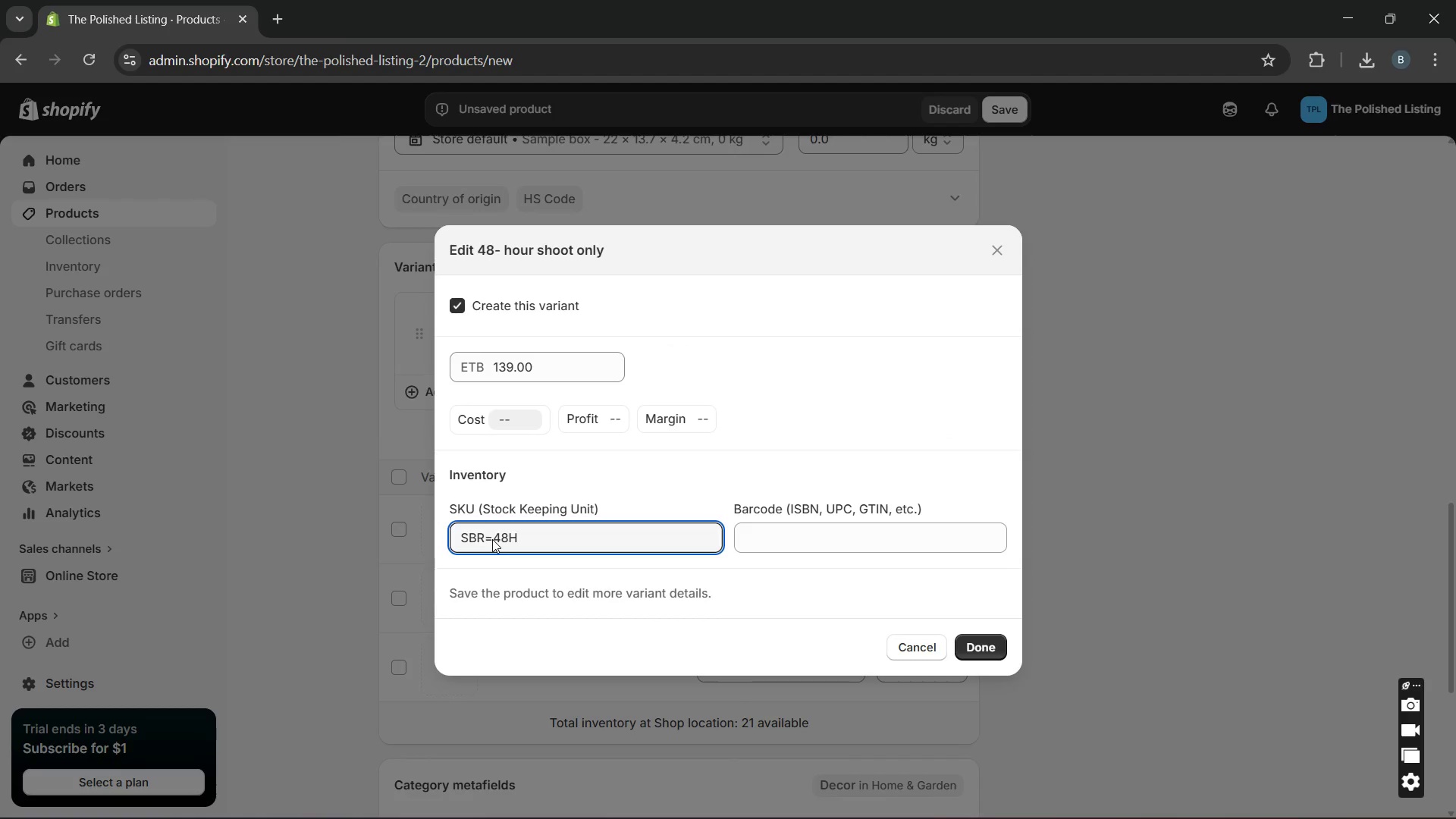 
key(Backspace)
 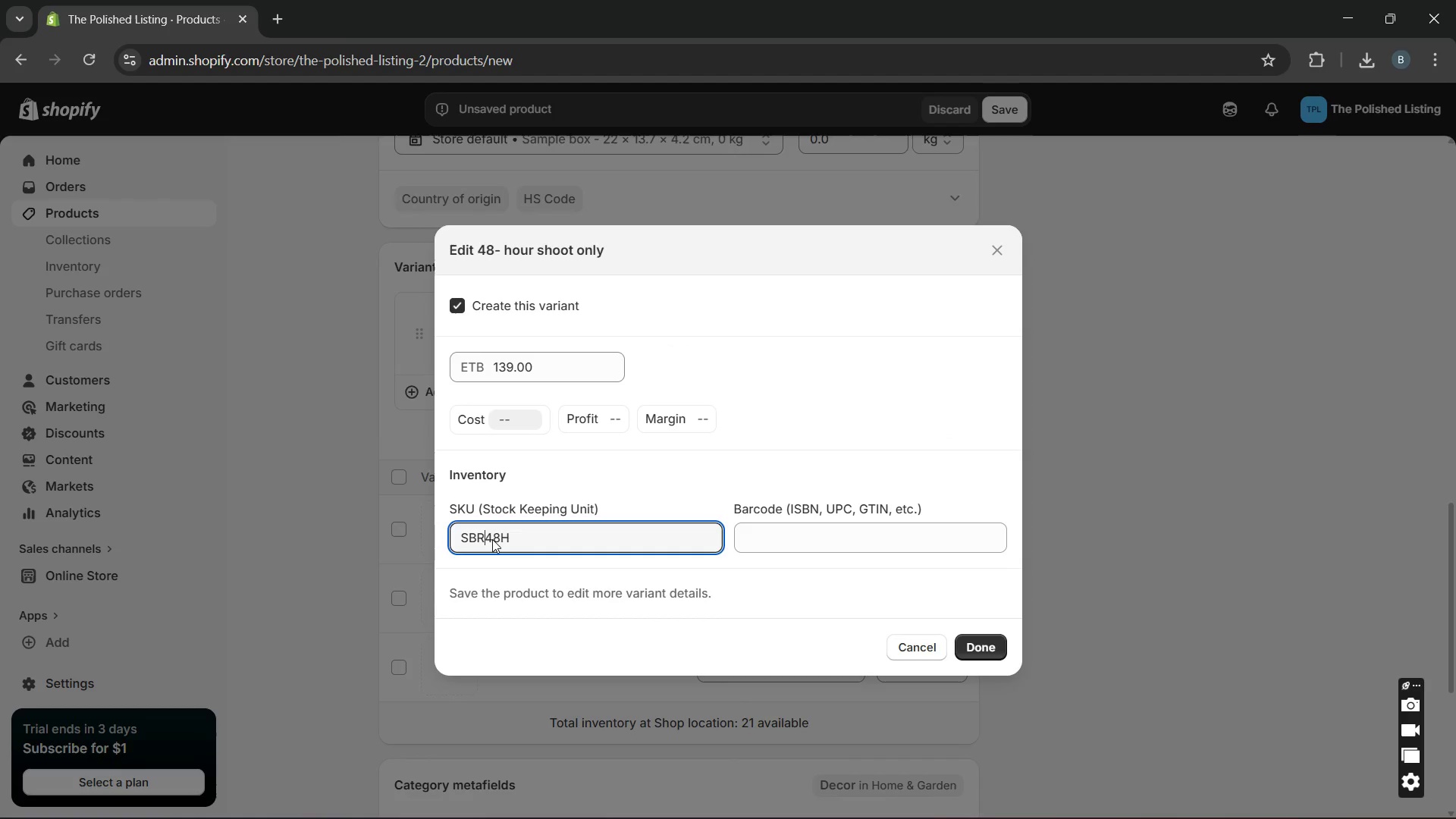 
key(Minus)
 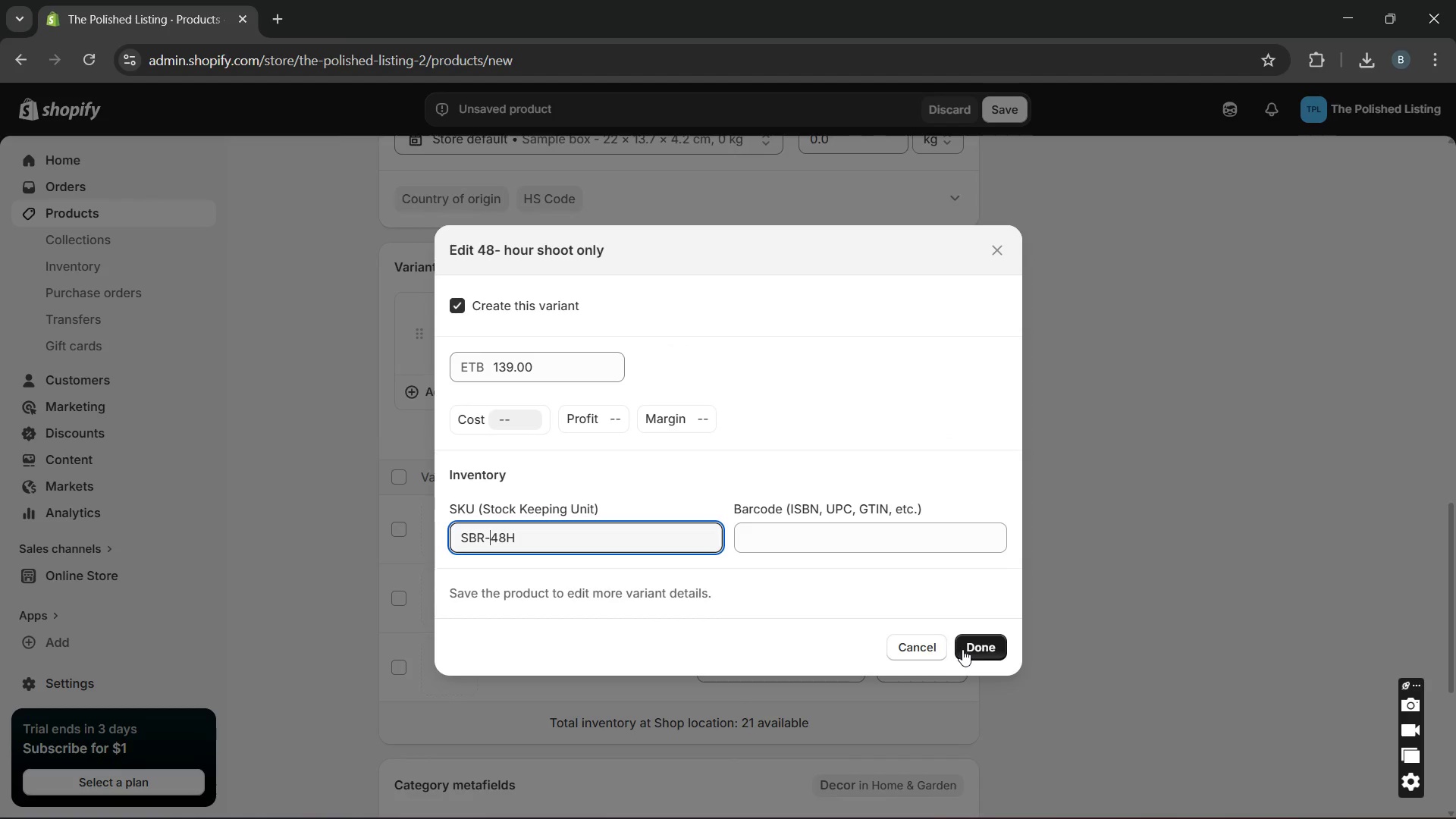 
left_click([964, 649])
 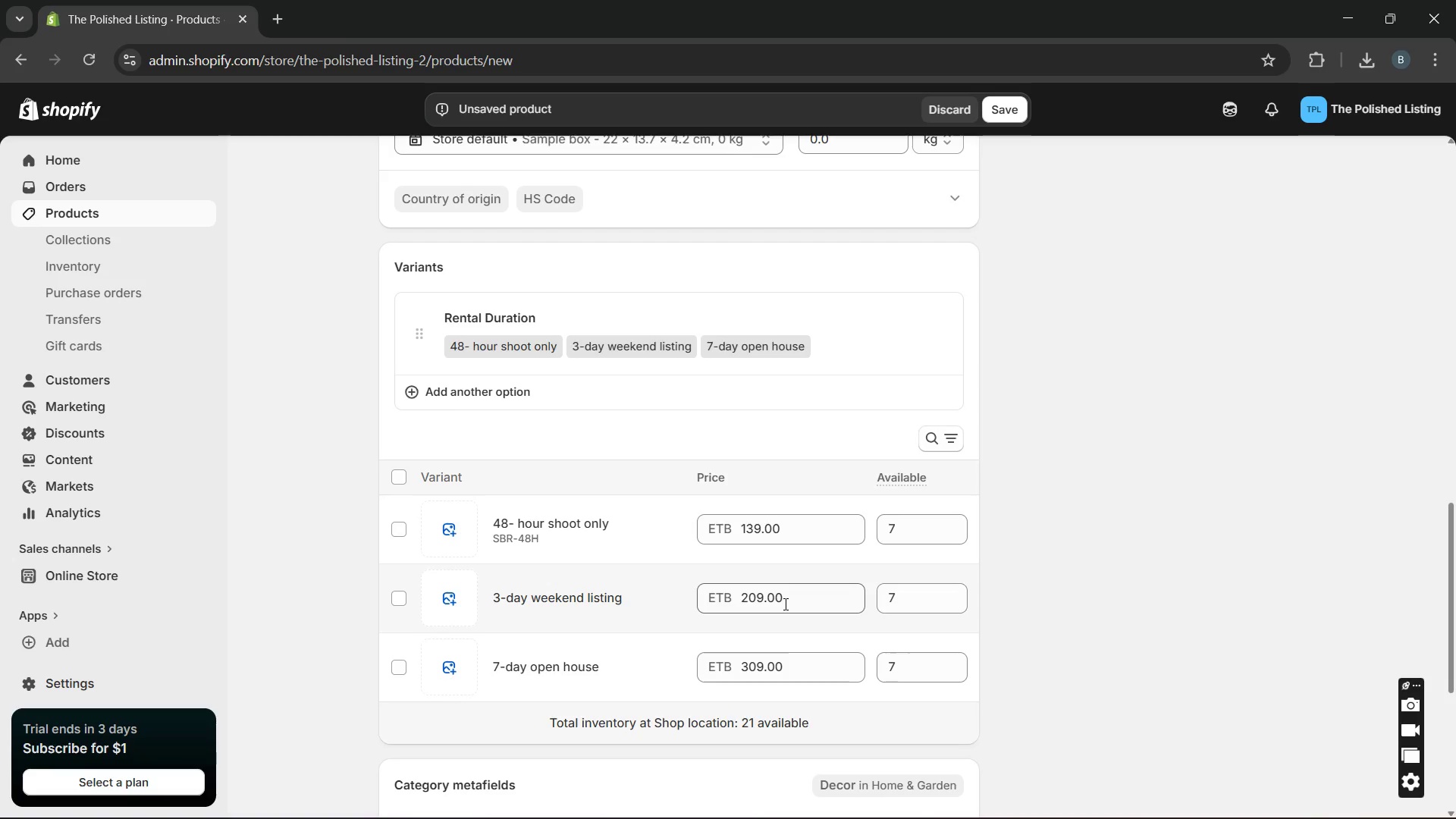 
left_click([784, 604])
 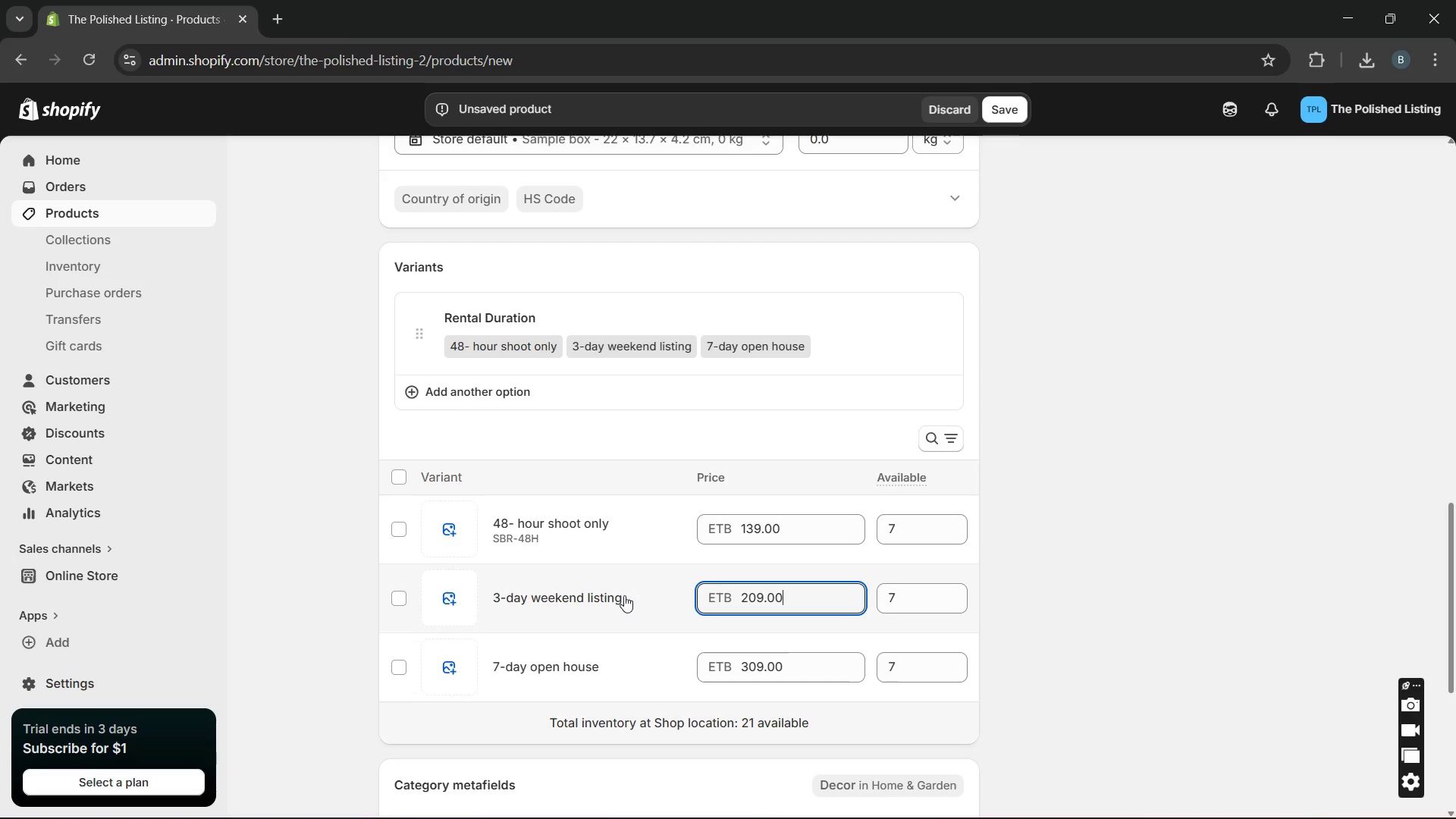 
left_click([624, 595])
 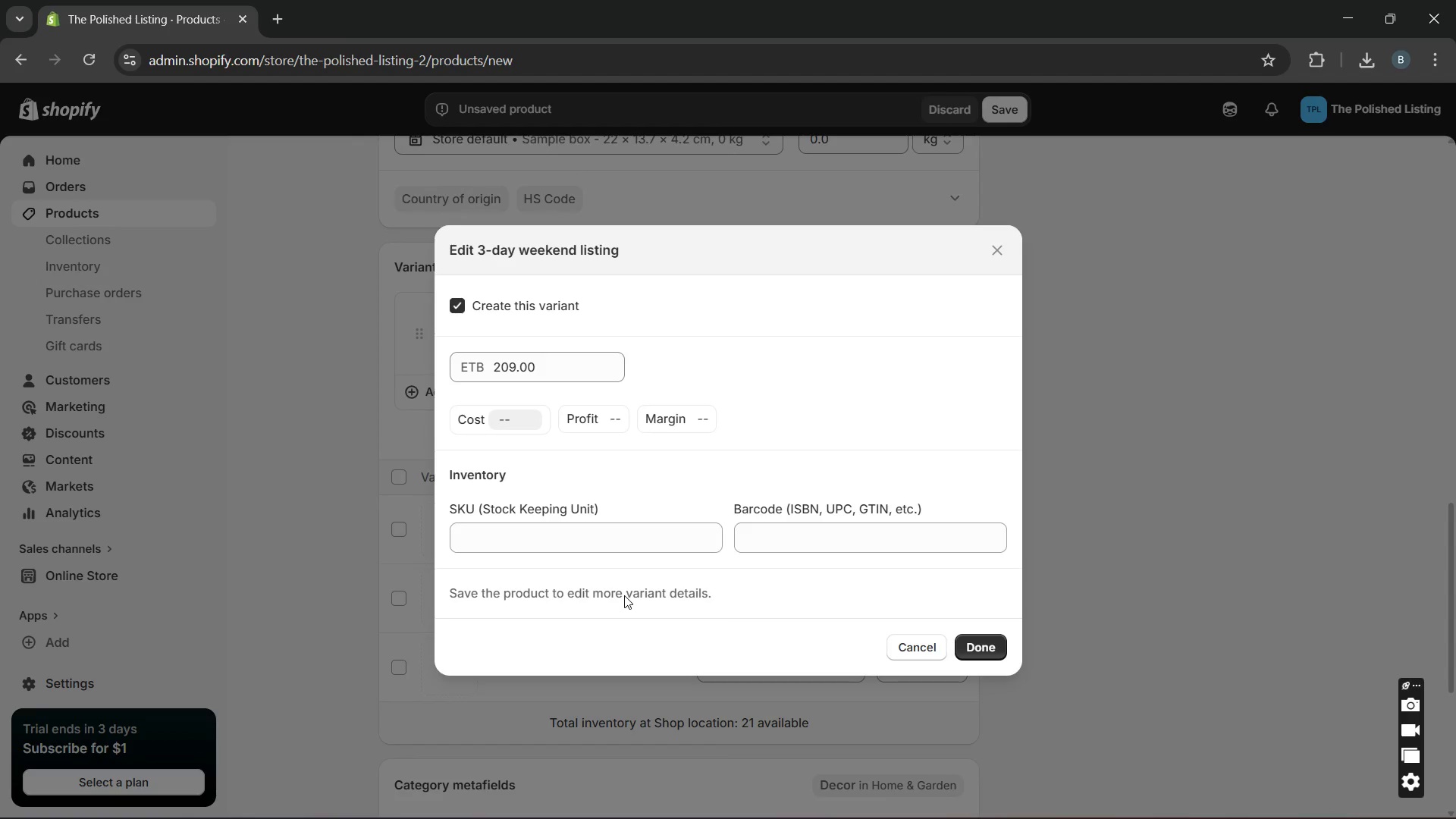 
key(S)
 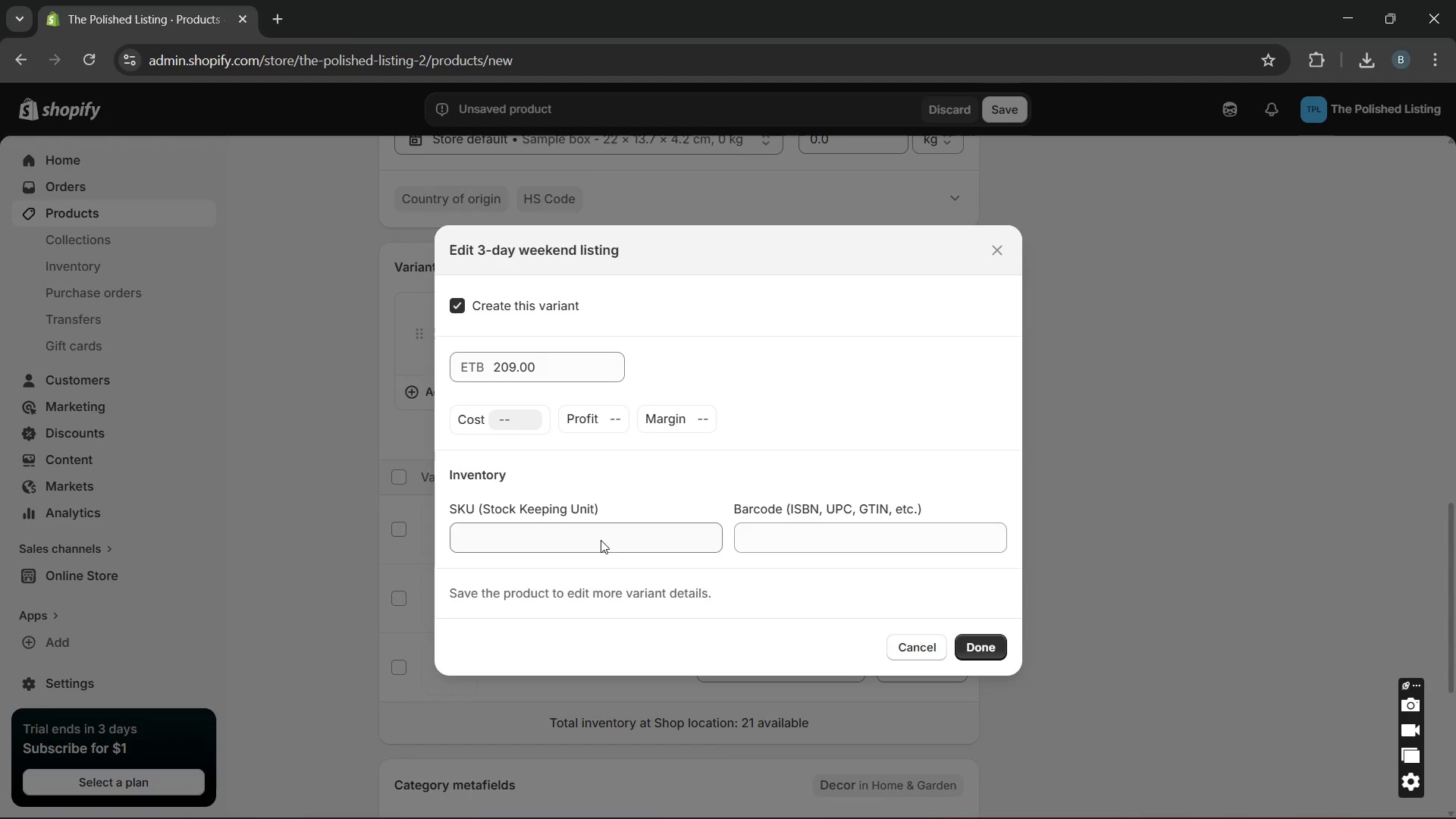 
left_click([601, 538])
 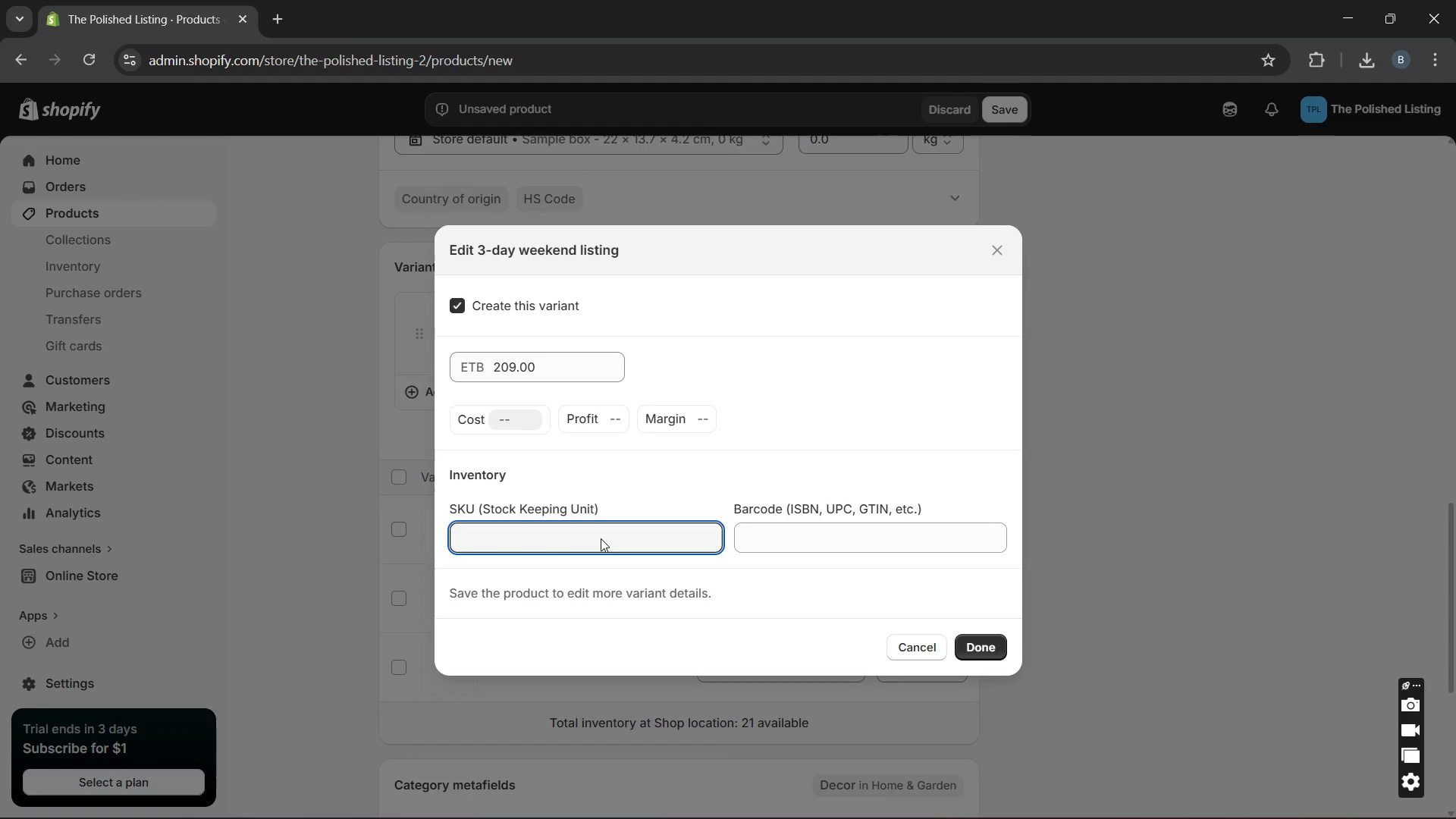 
type(SBR-3D)
 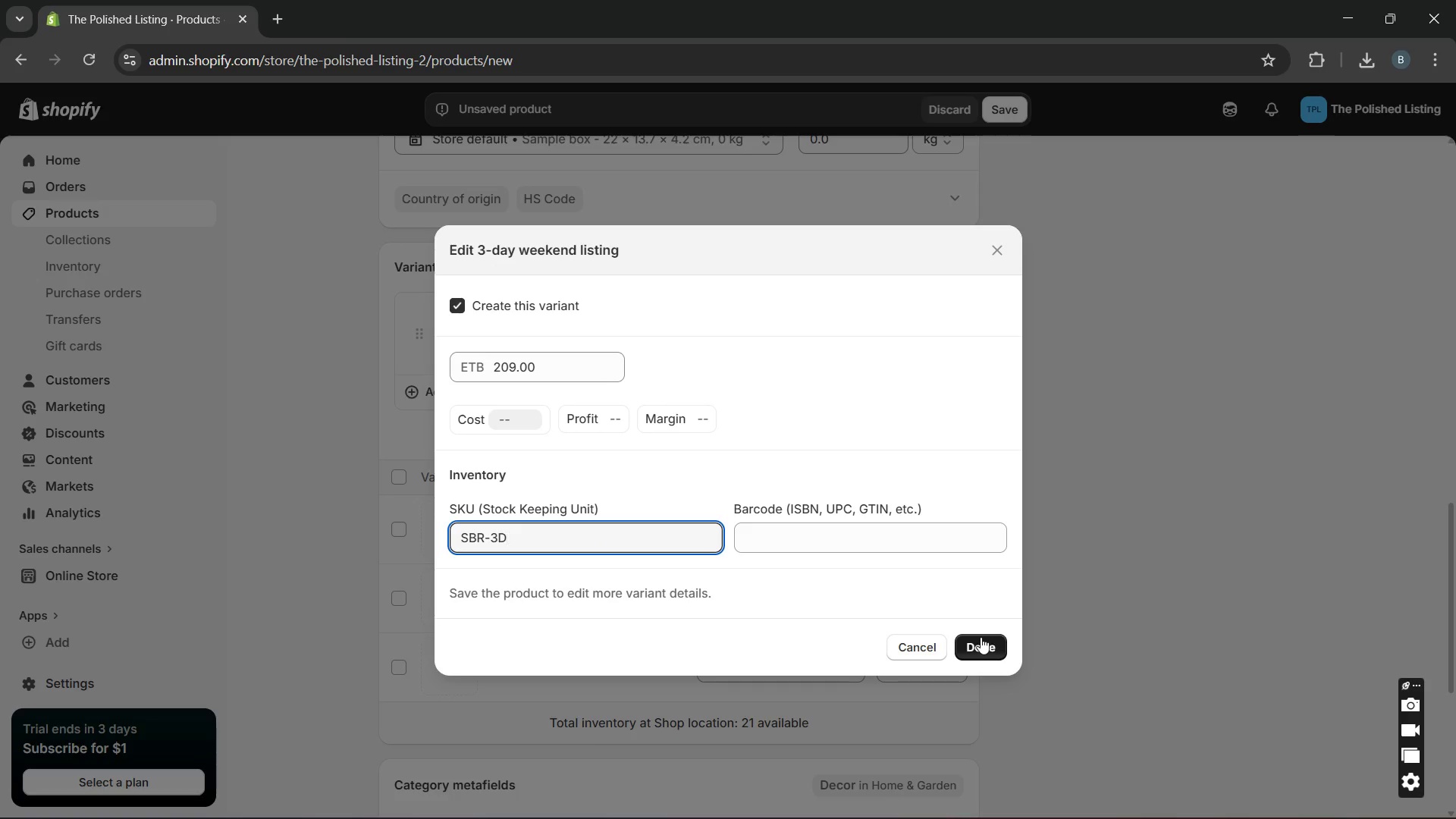 
left_click([982, 637])